 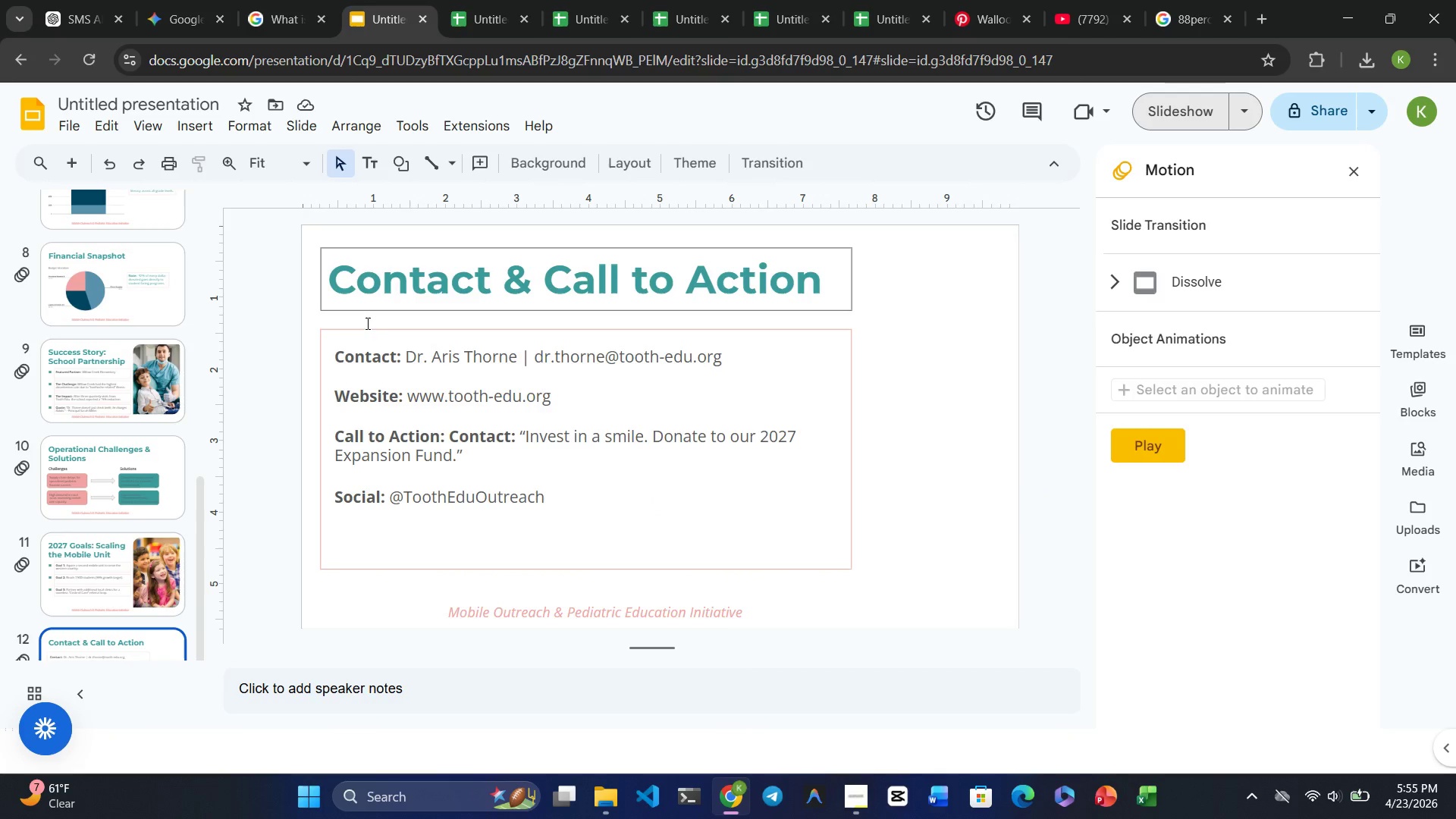 
left_click([119, 472])
 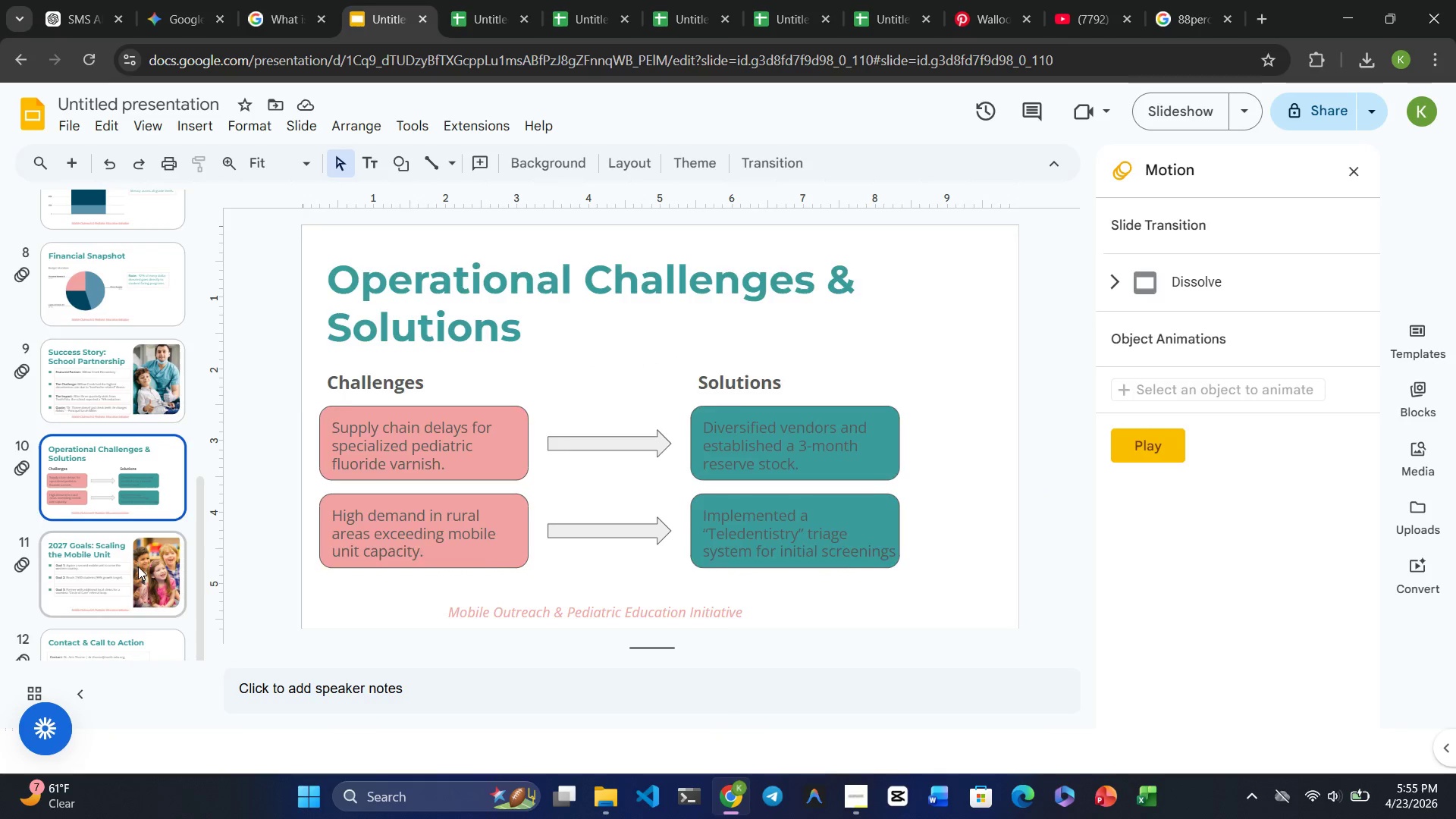 
left_click([138, 567])
 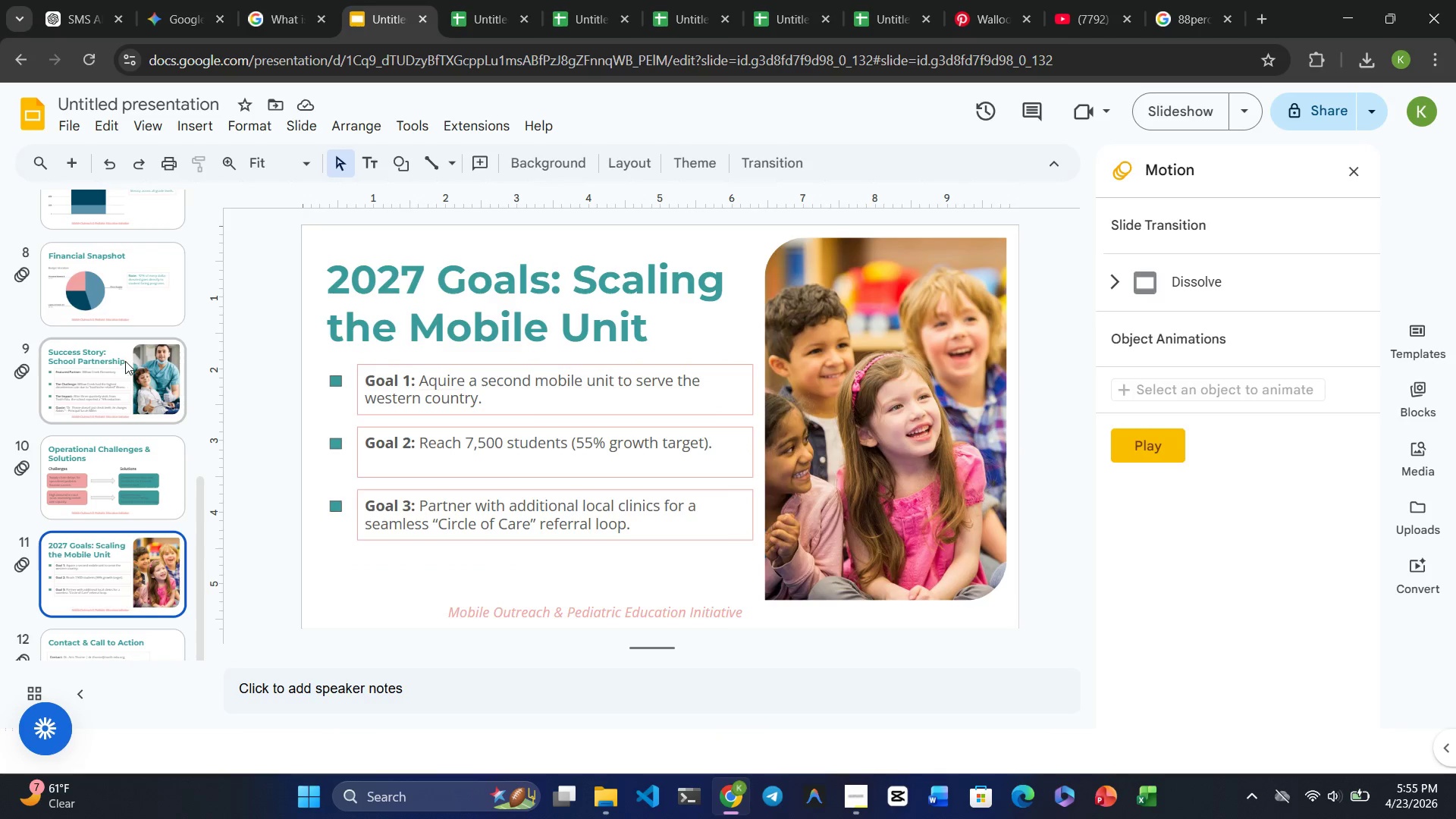 
left_click([124, 356])
 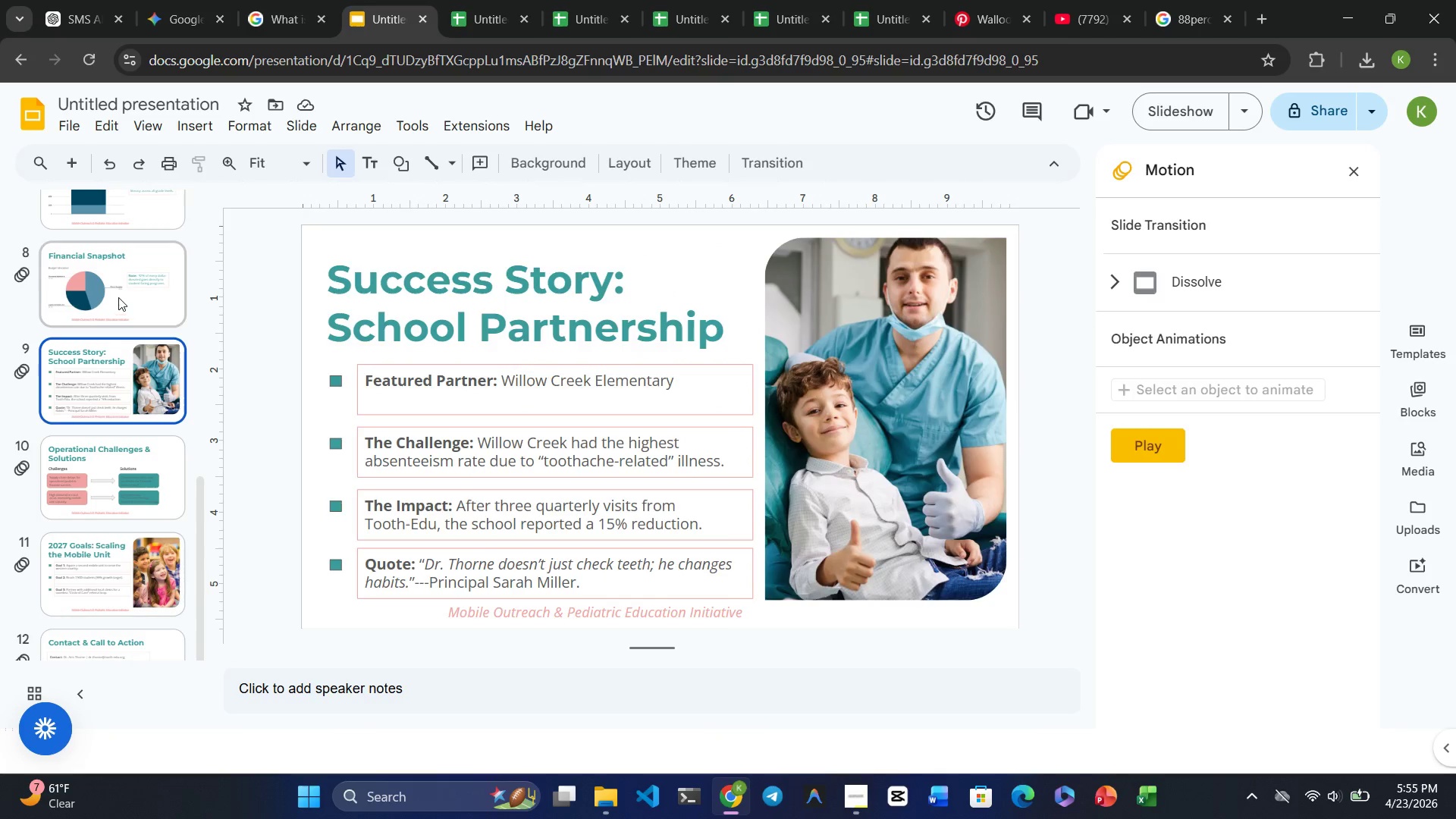 
left_click([118, 294])
 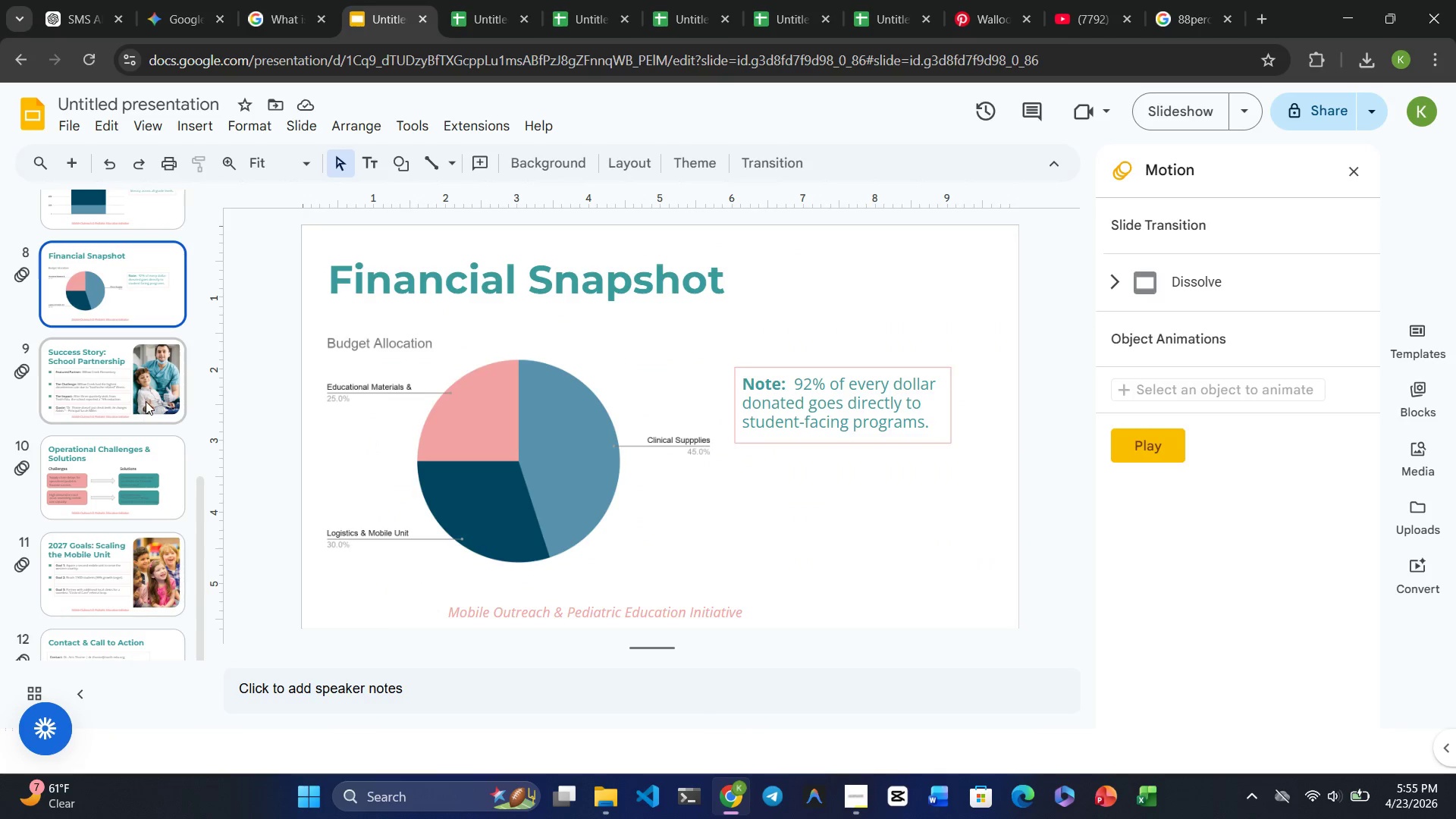 
scroll: coordinate [146, 400], scroll_direction: up, amount: 1.0
 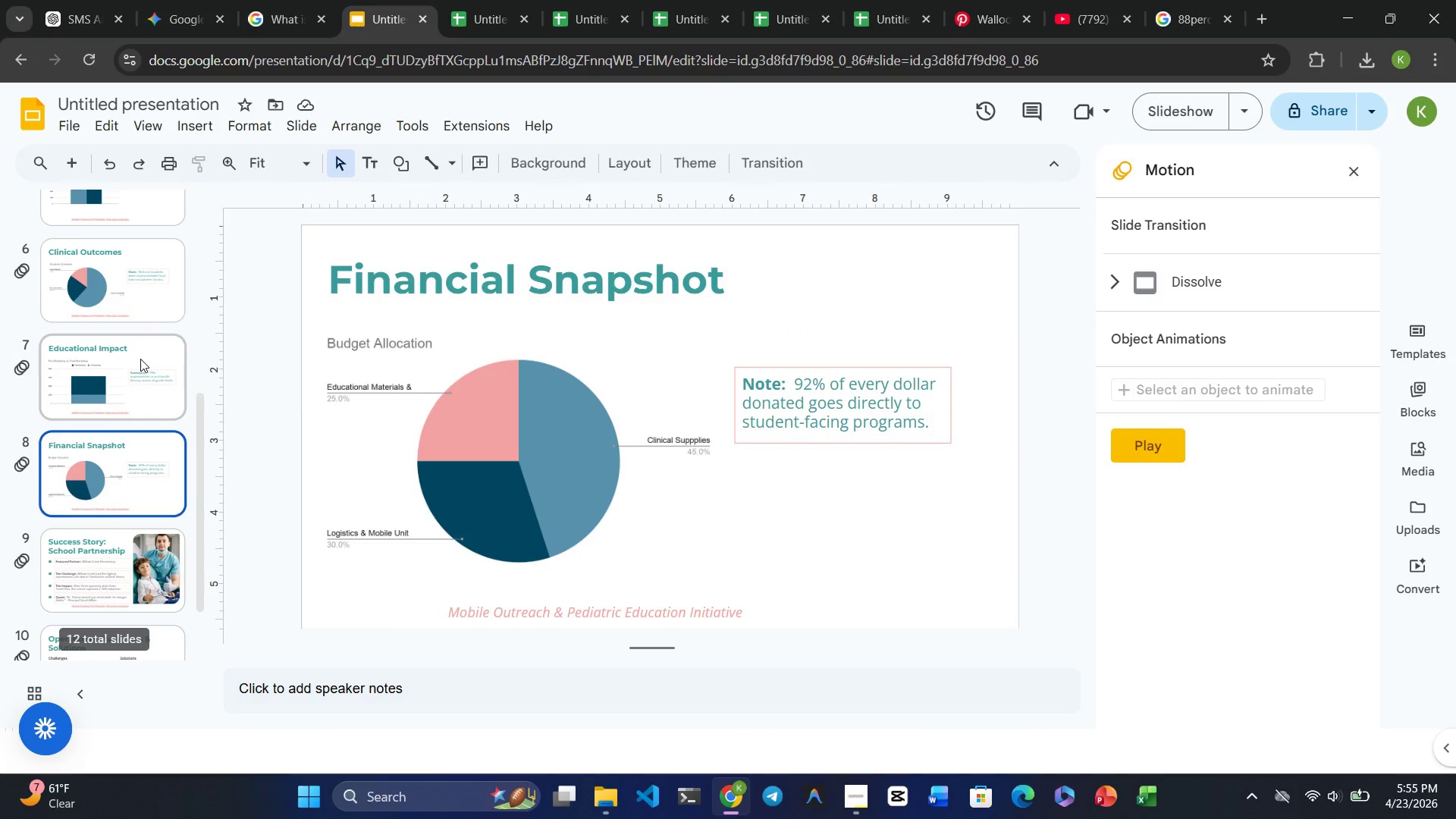 
left_click([138, 359])
 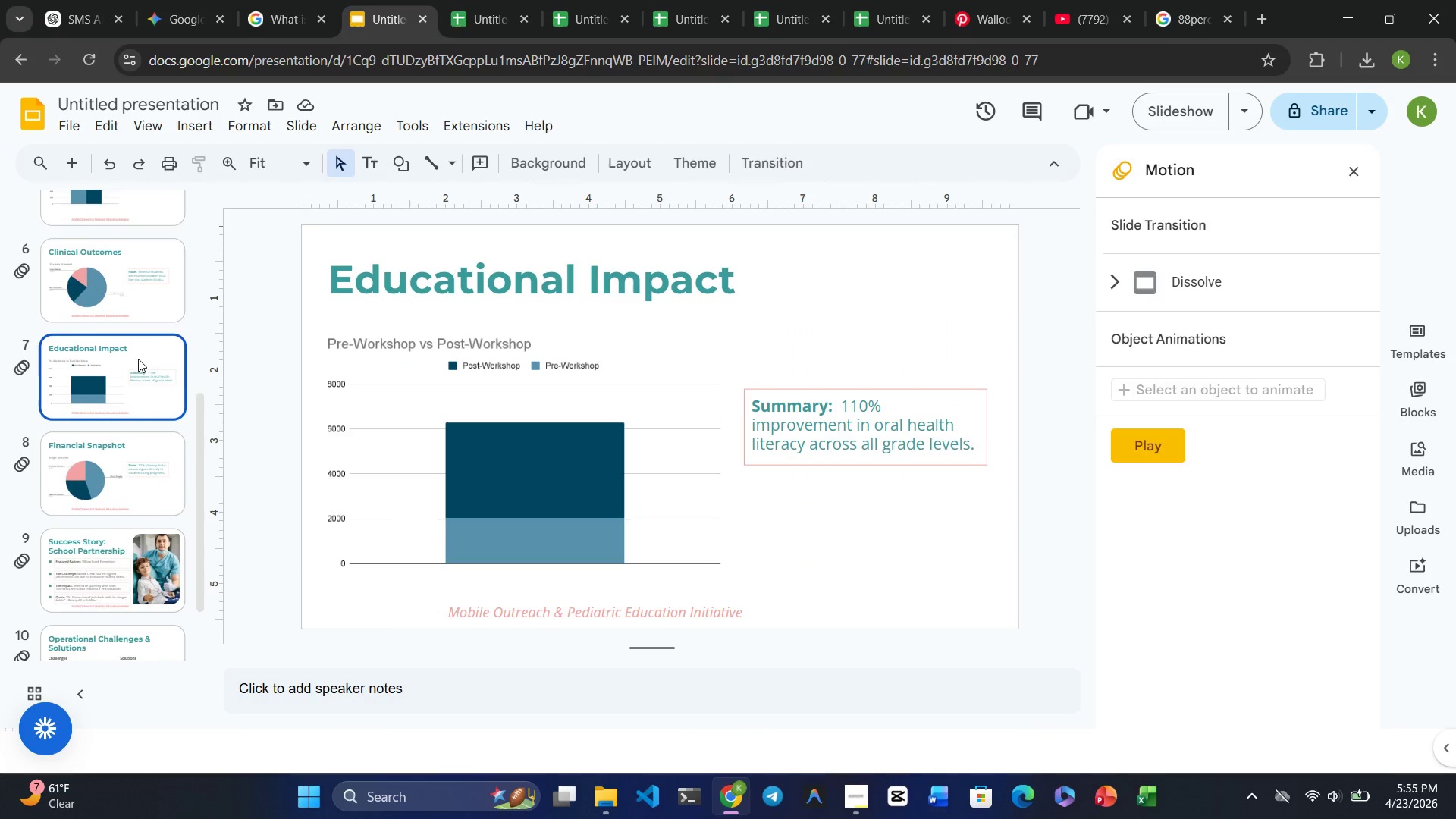 
scroll: coordinate [138, 359], scroll_direction: up, amount: 1.0
 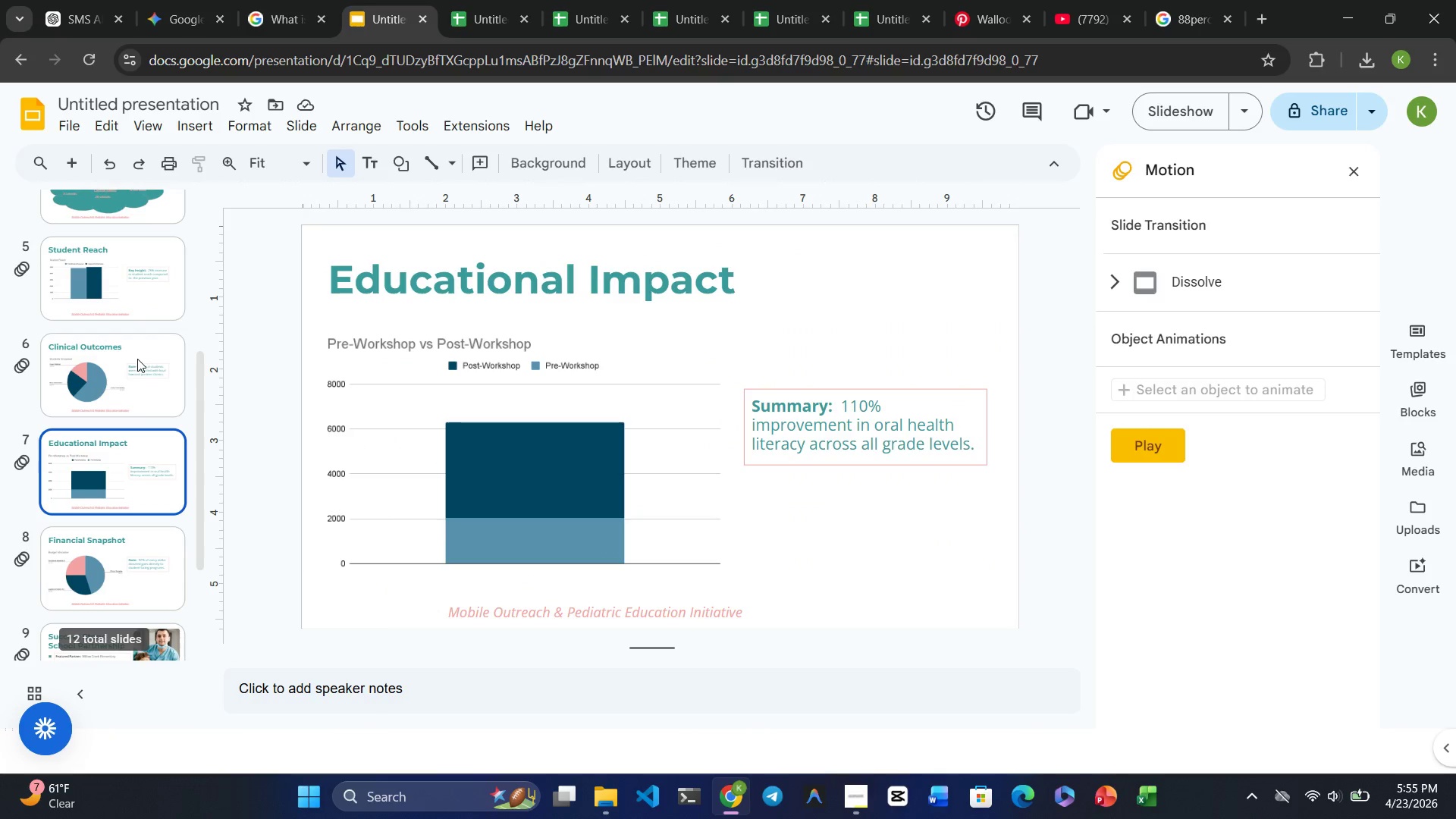 
left_click([137, 359])
 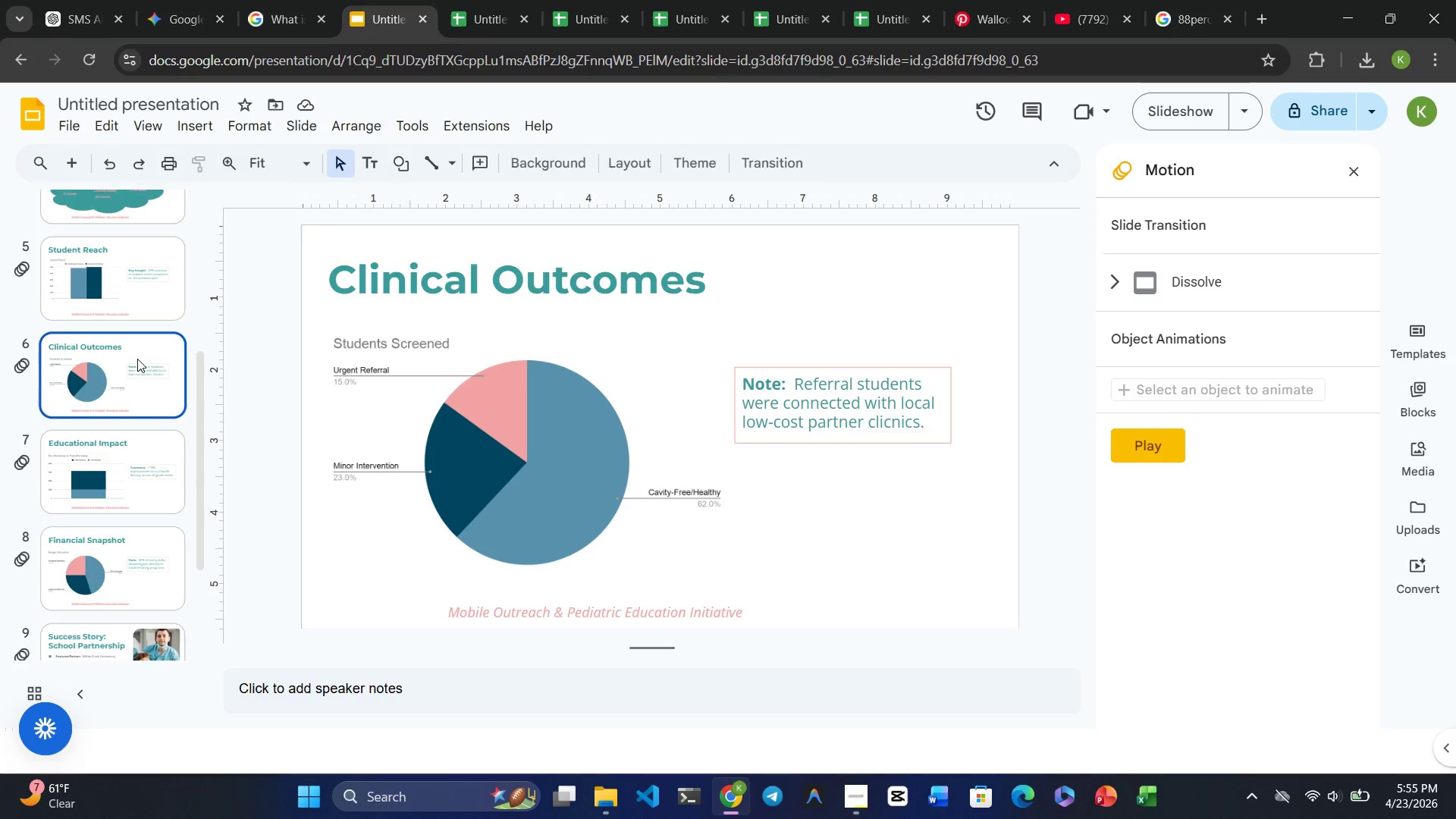 
scroll: coordinate [137, 359], scroll_direction: up, amount: 1.0
 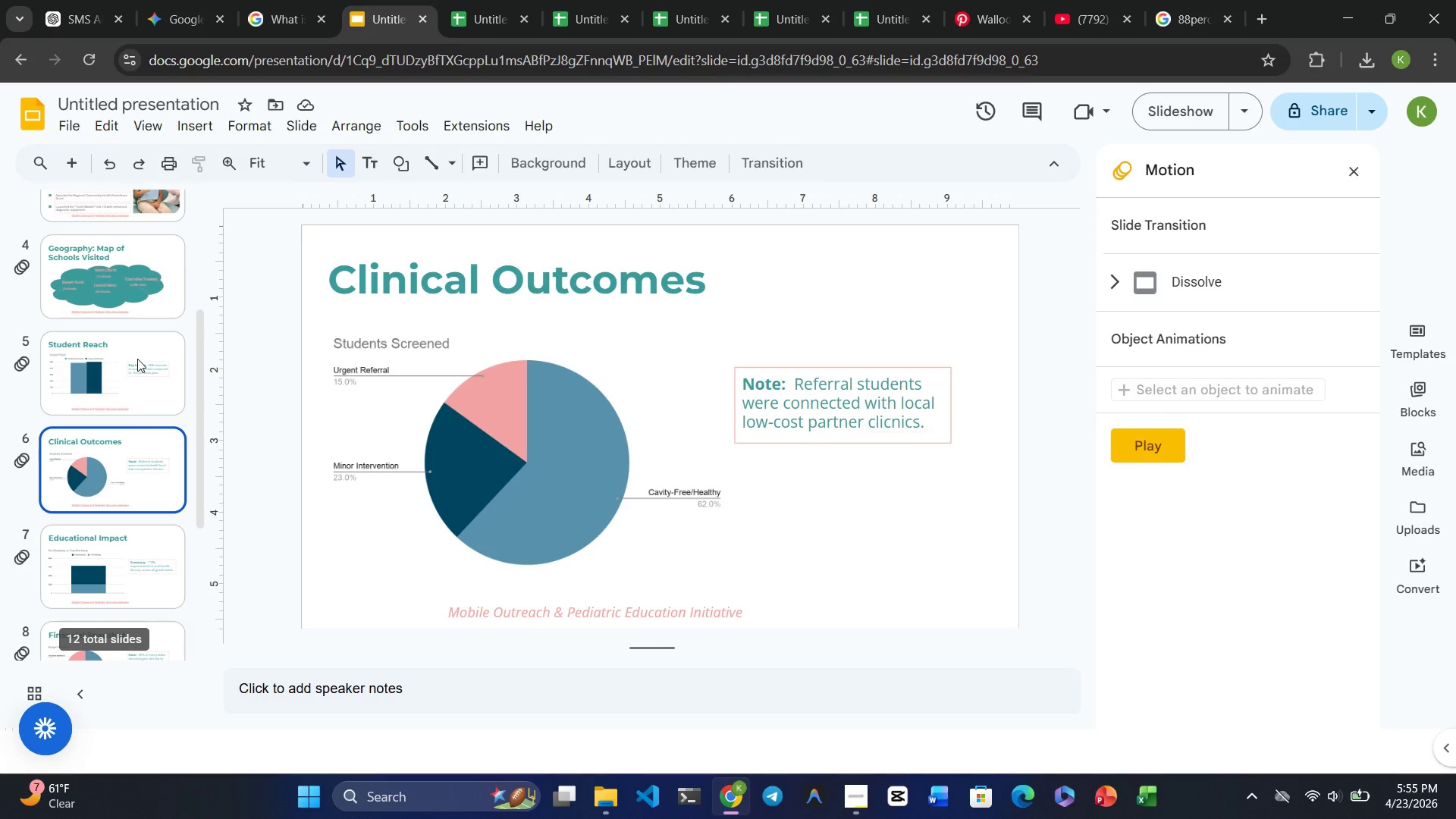 
left_click([137, 359])
 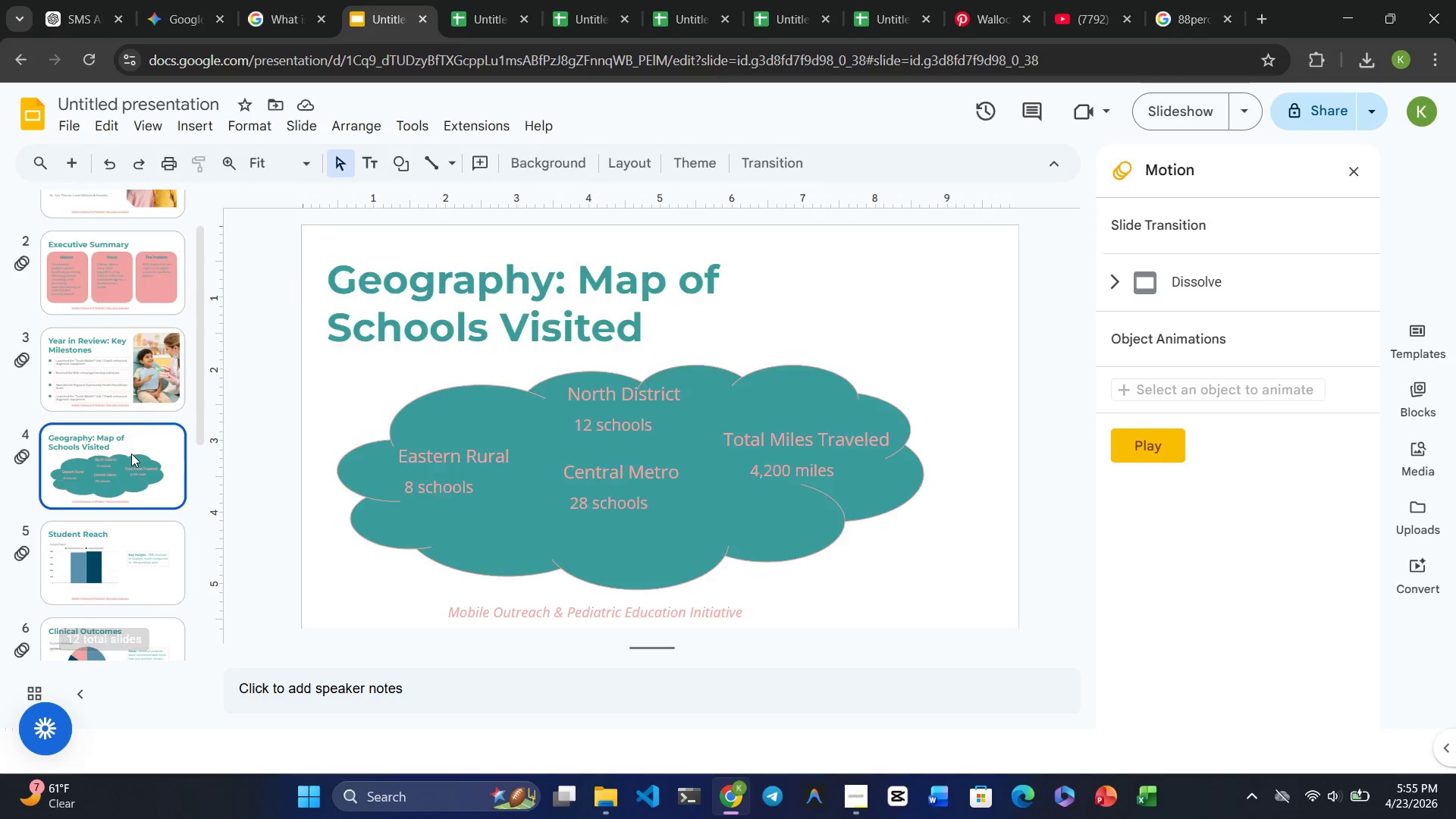 
double_click([149, 378])
 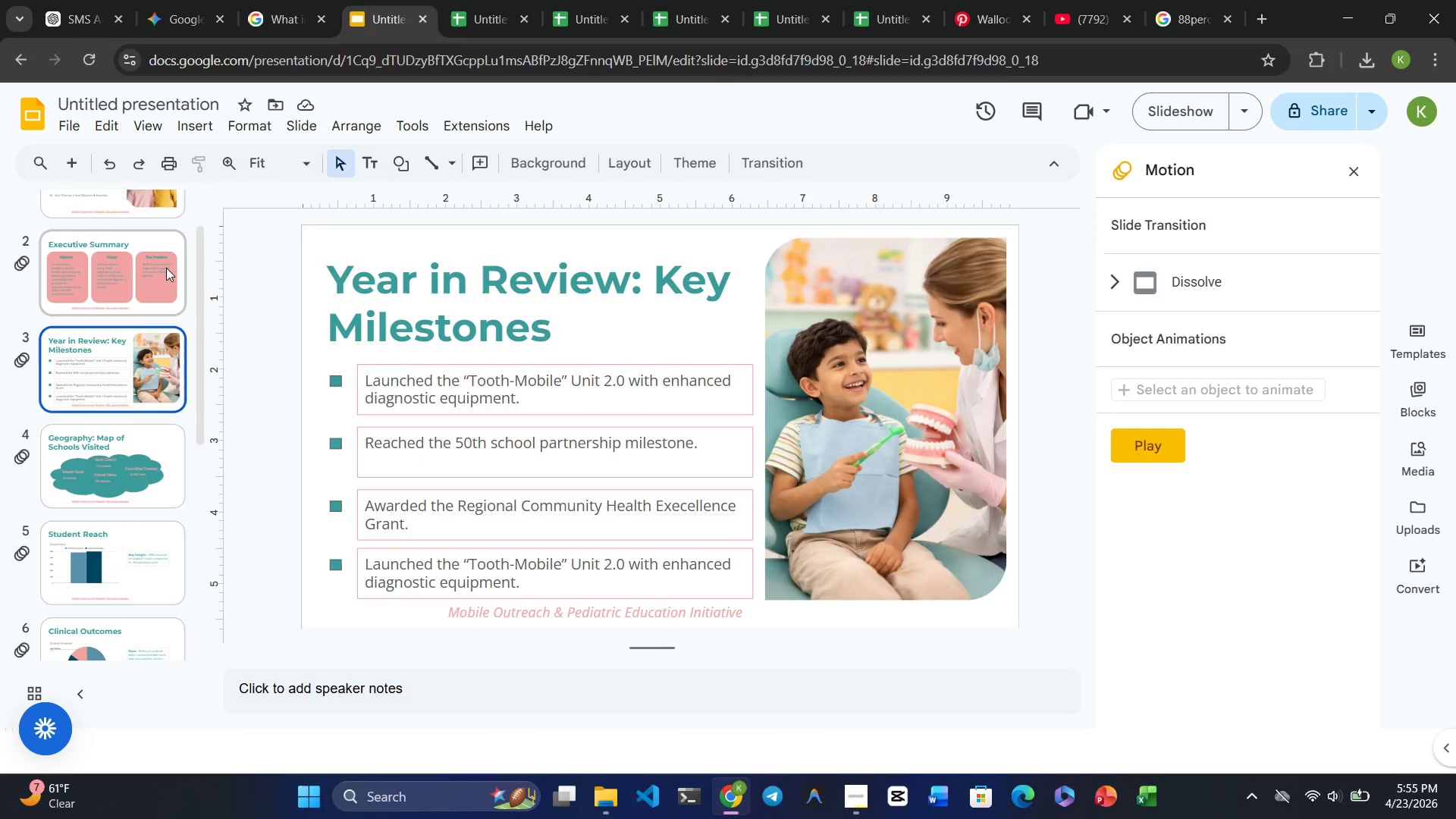 